 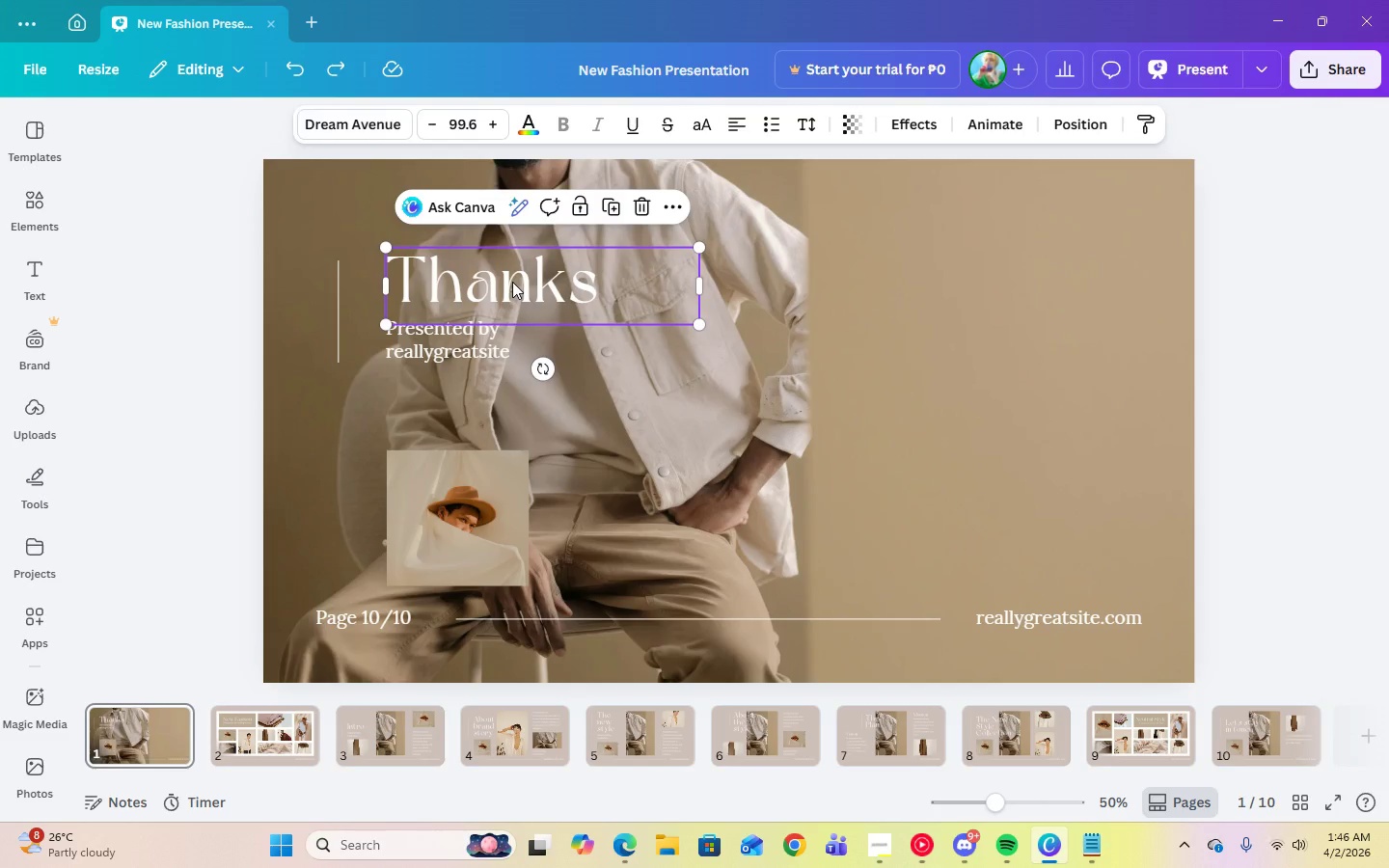 
left_click([512, 282])
 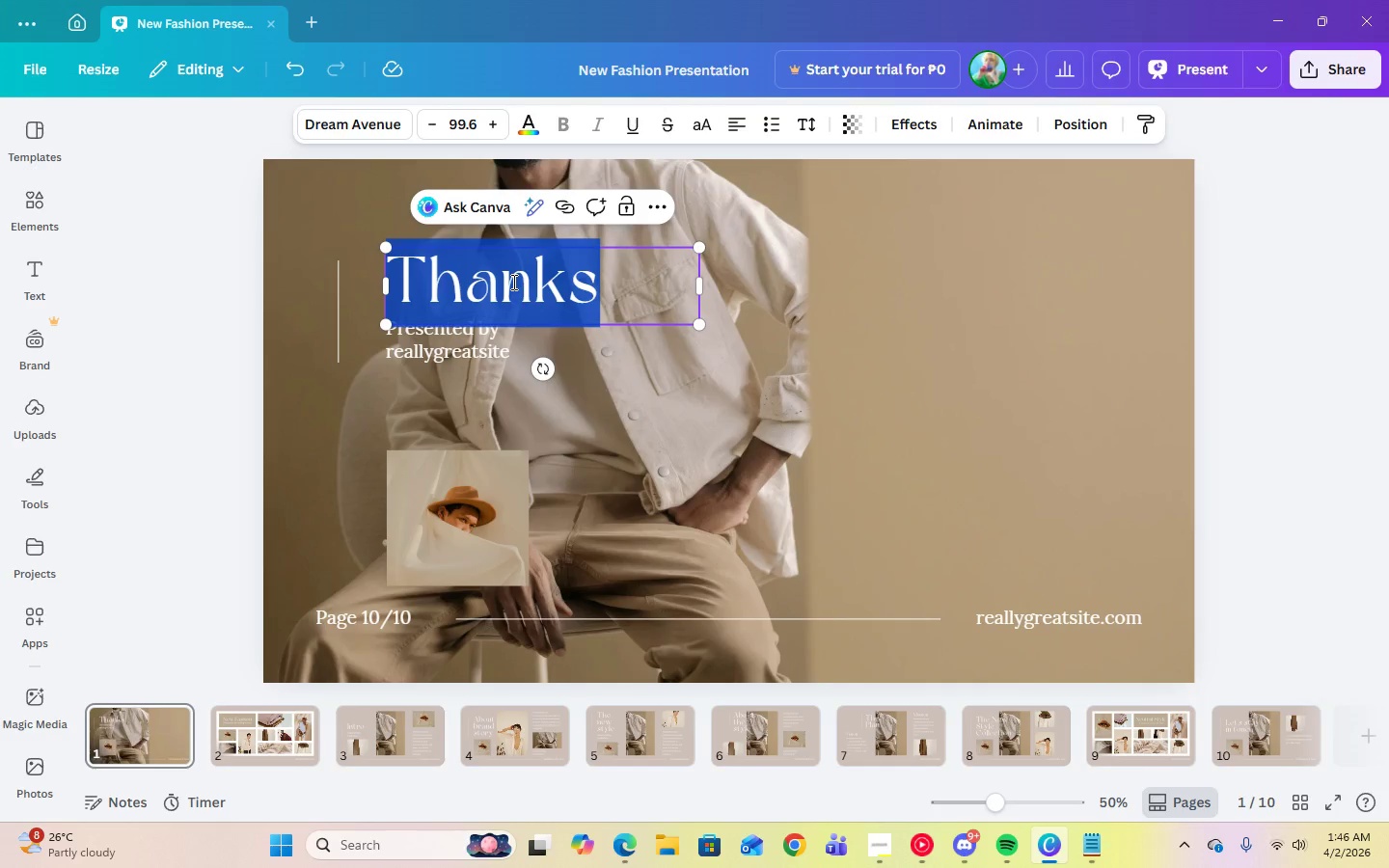 
right_click([512, 282])
 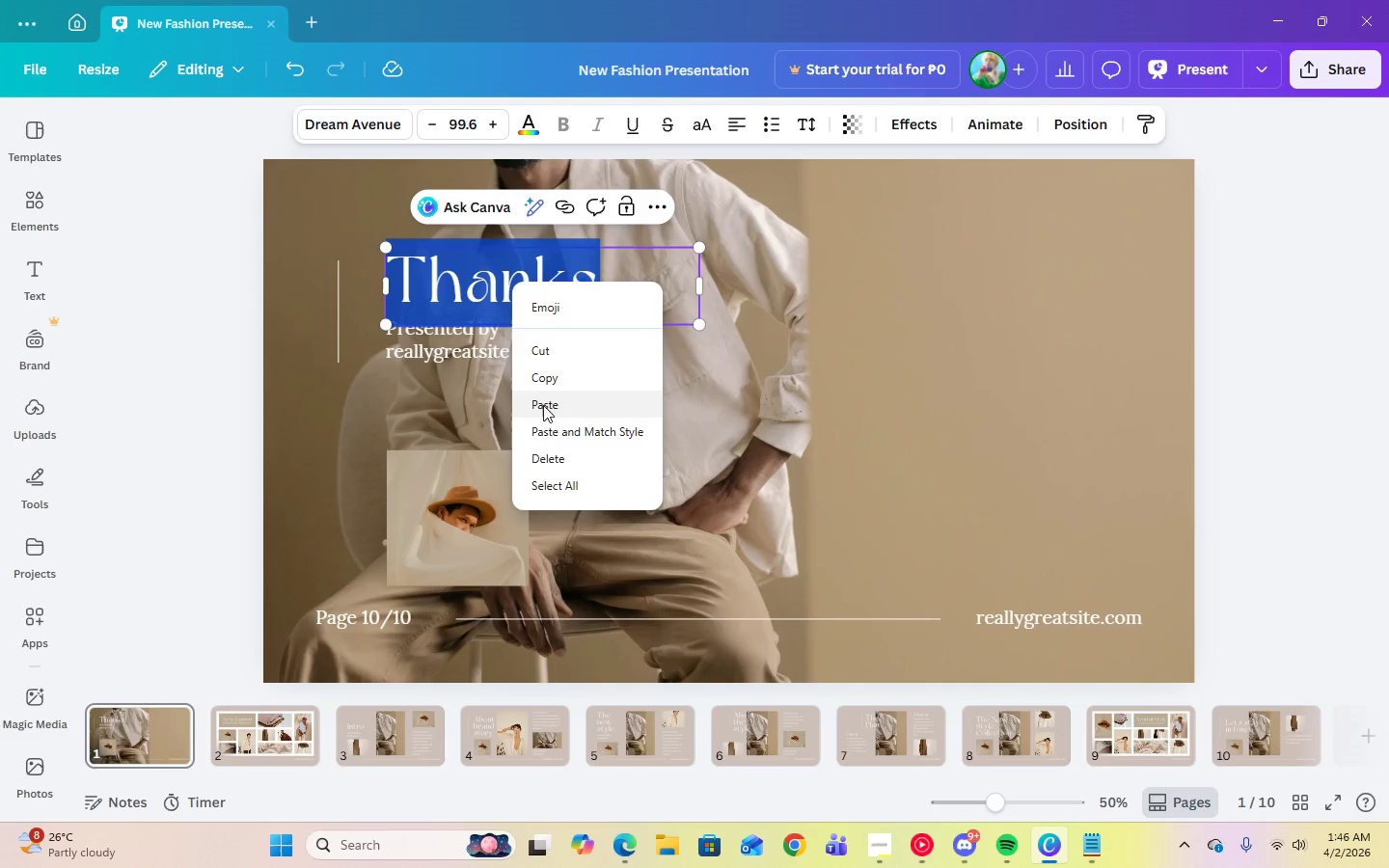 
left_click([543, 402])
 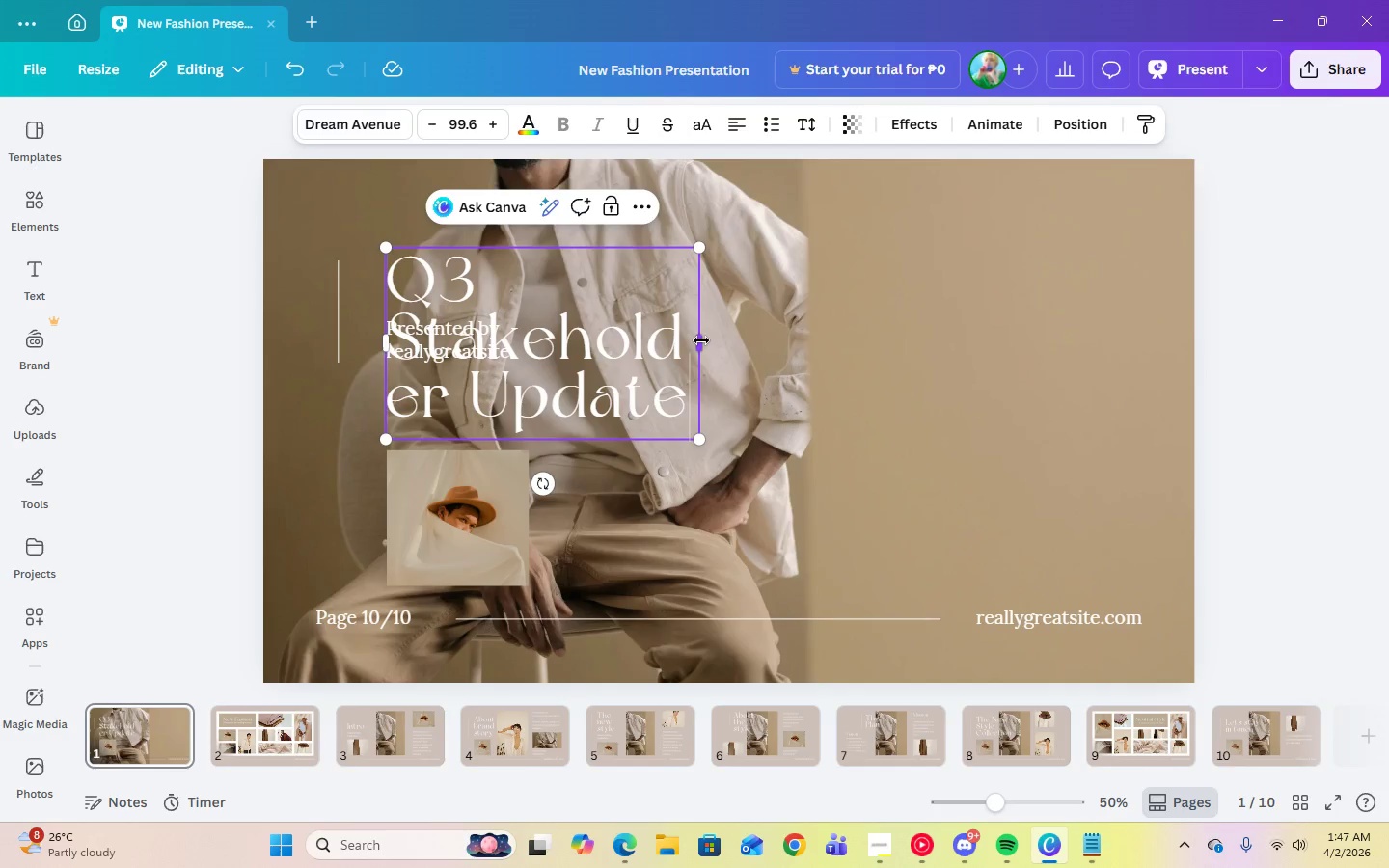 
left_click_drag(start_coordinate=[701, 340], to_coordinate=[891, 318])
 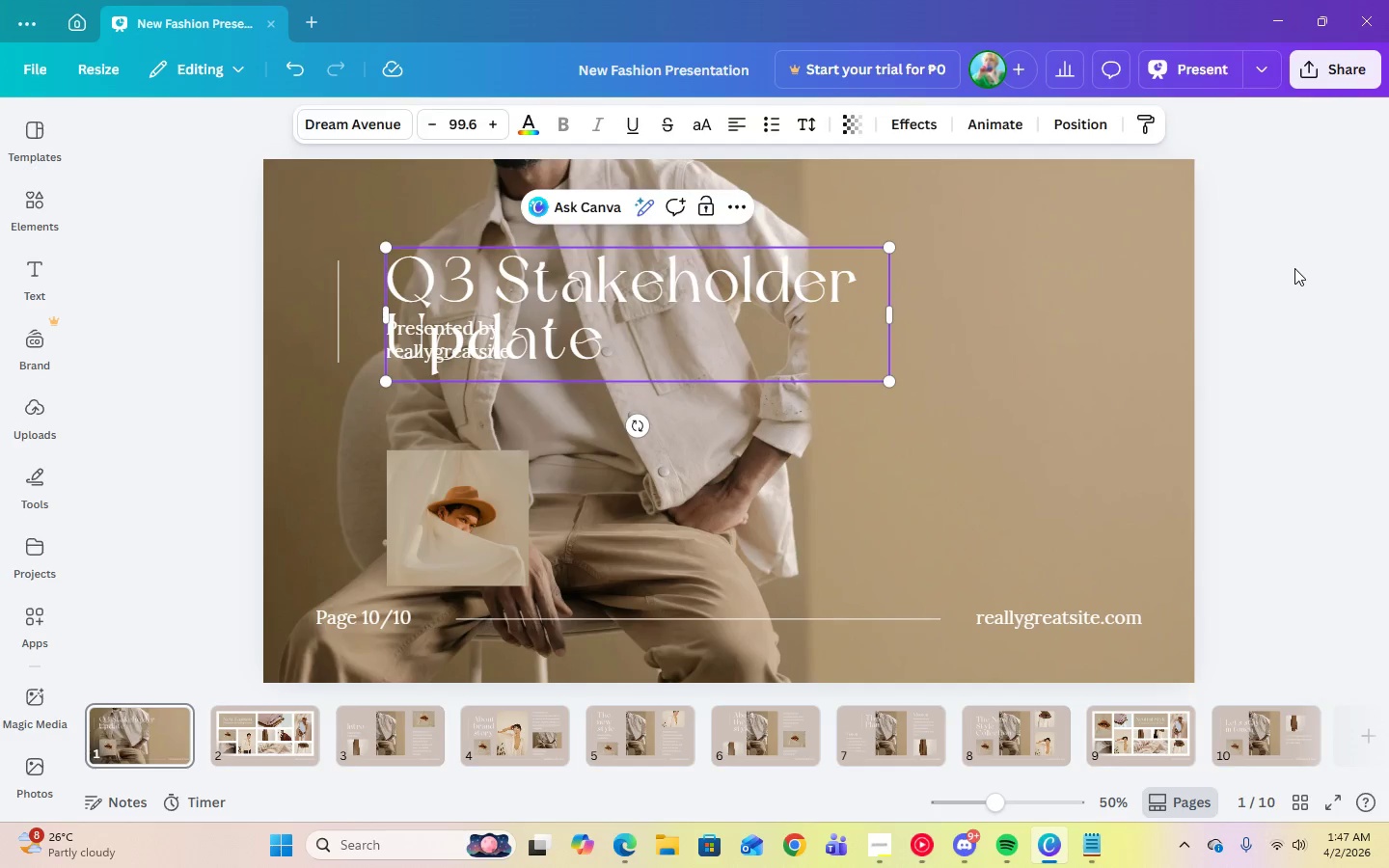 
left_click([1294, 268])
 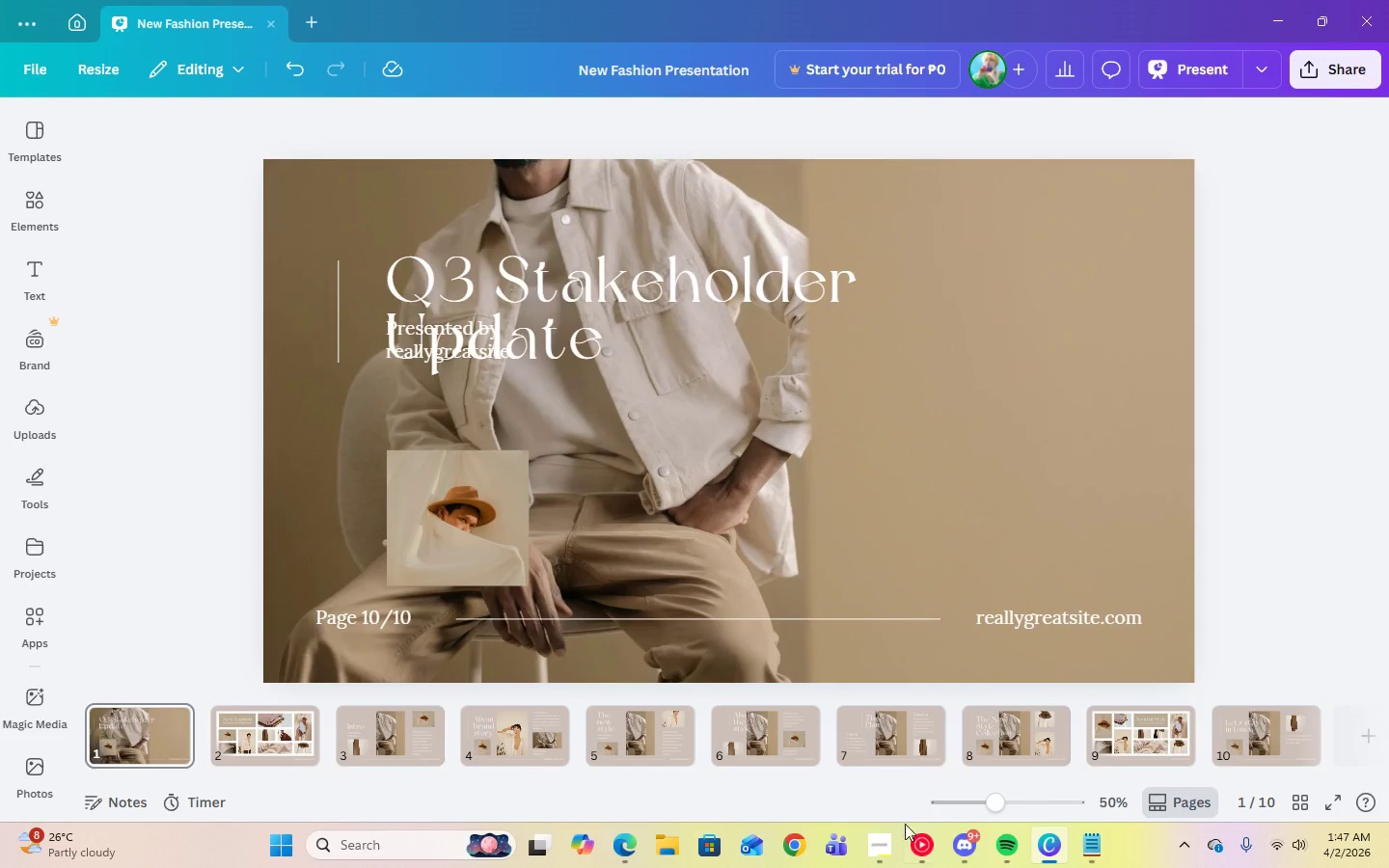 
left_click([878, 840])